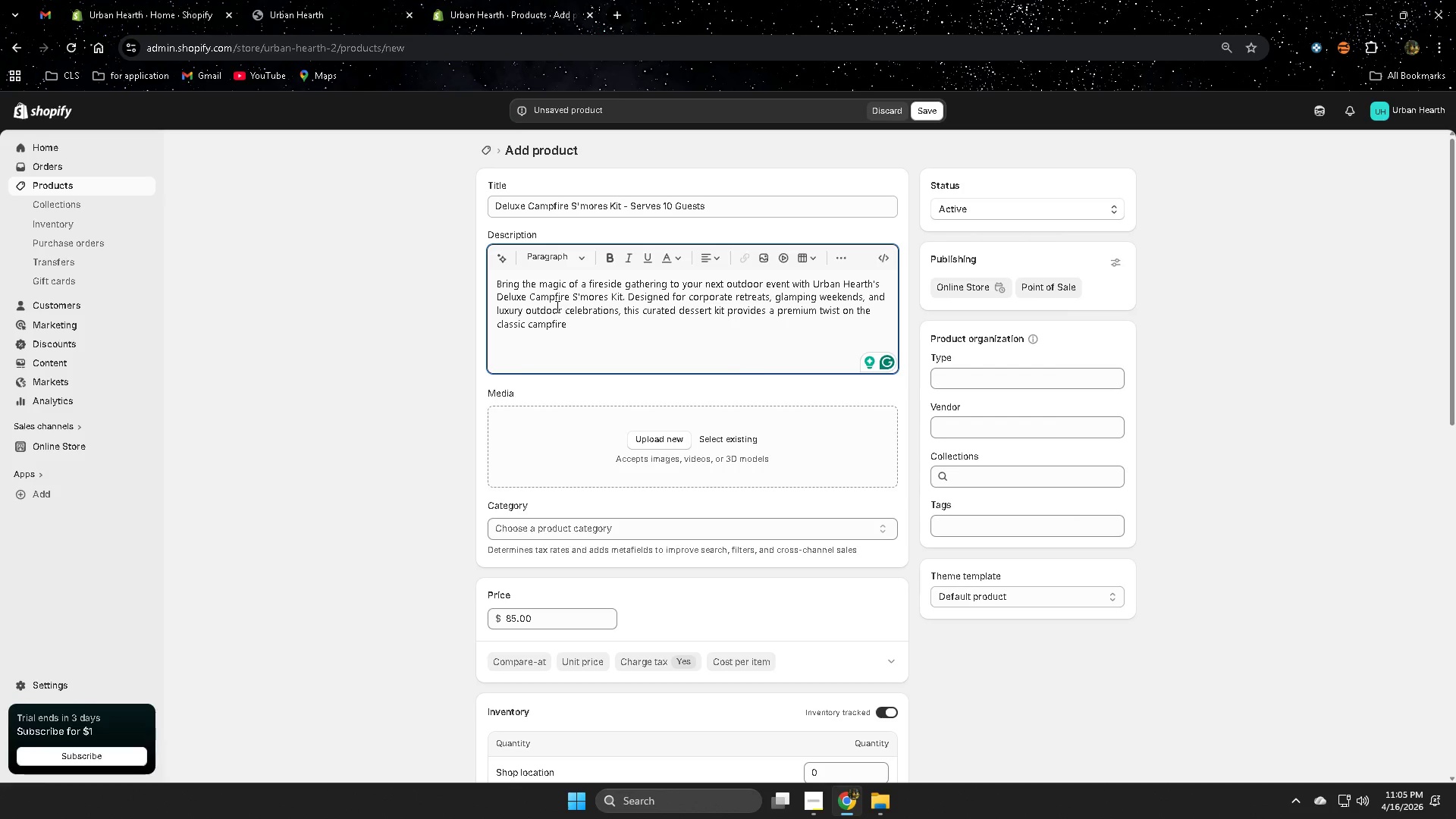 
left_click([807, 801])